 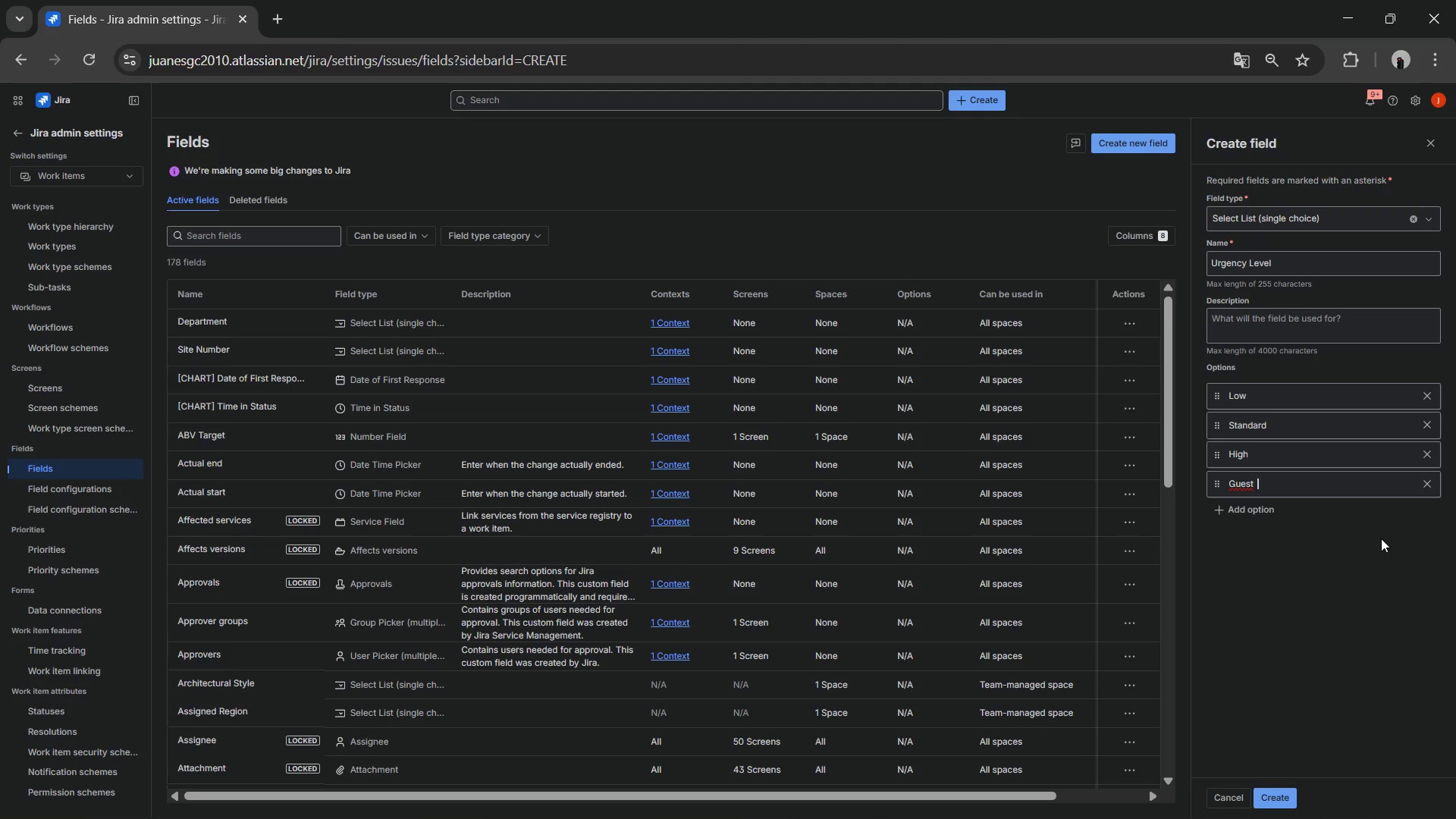 
key(Control+V)
 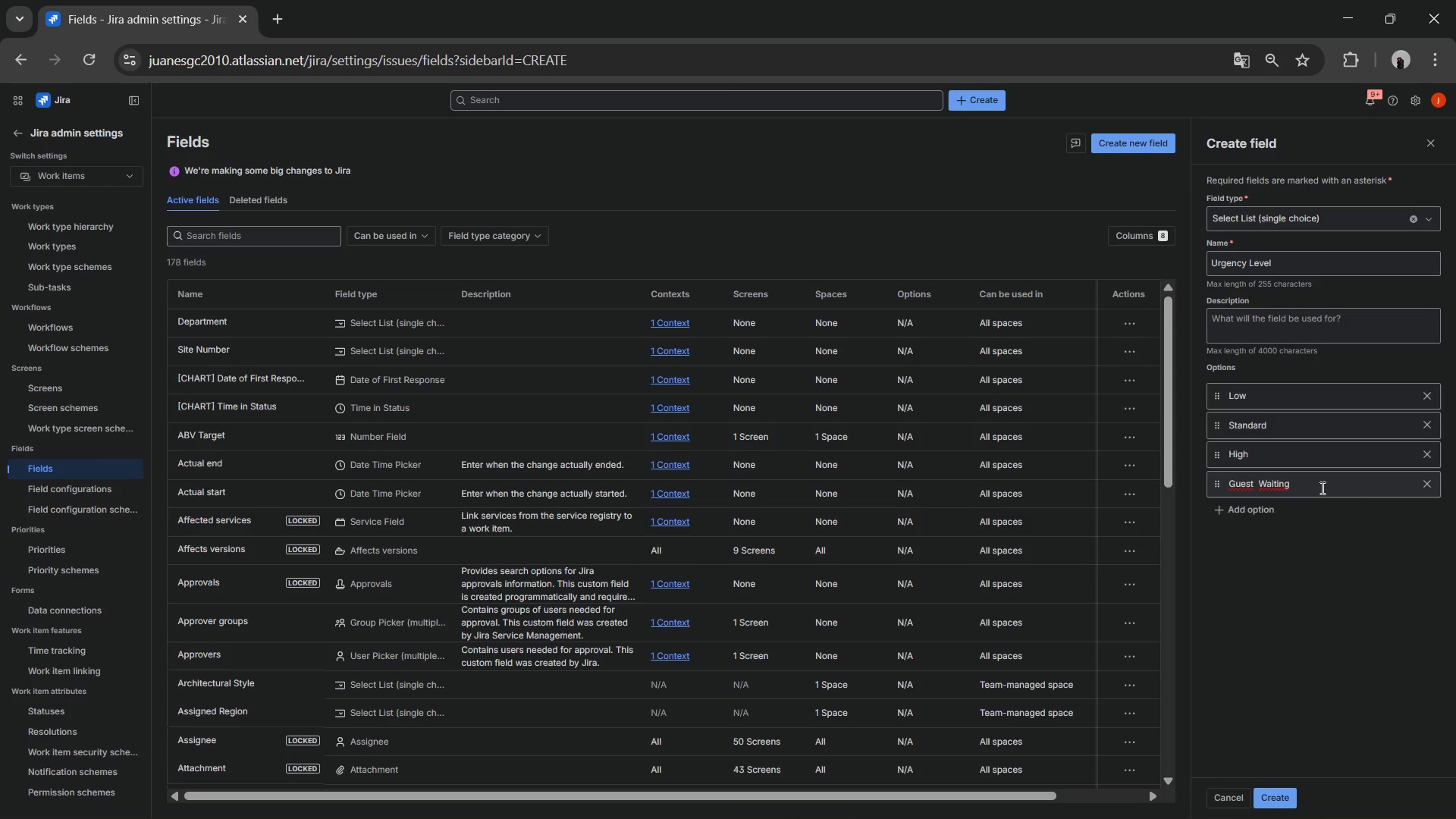 
key(ArrowRight)
 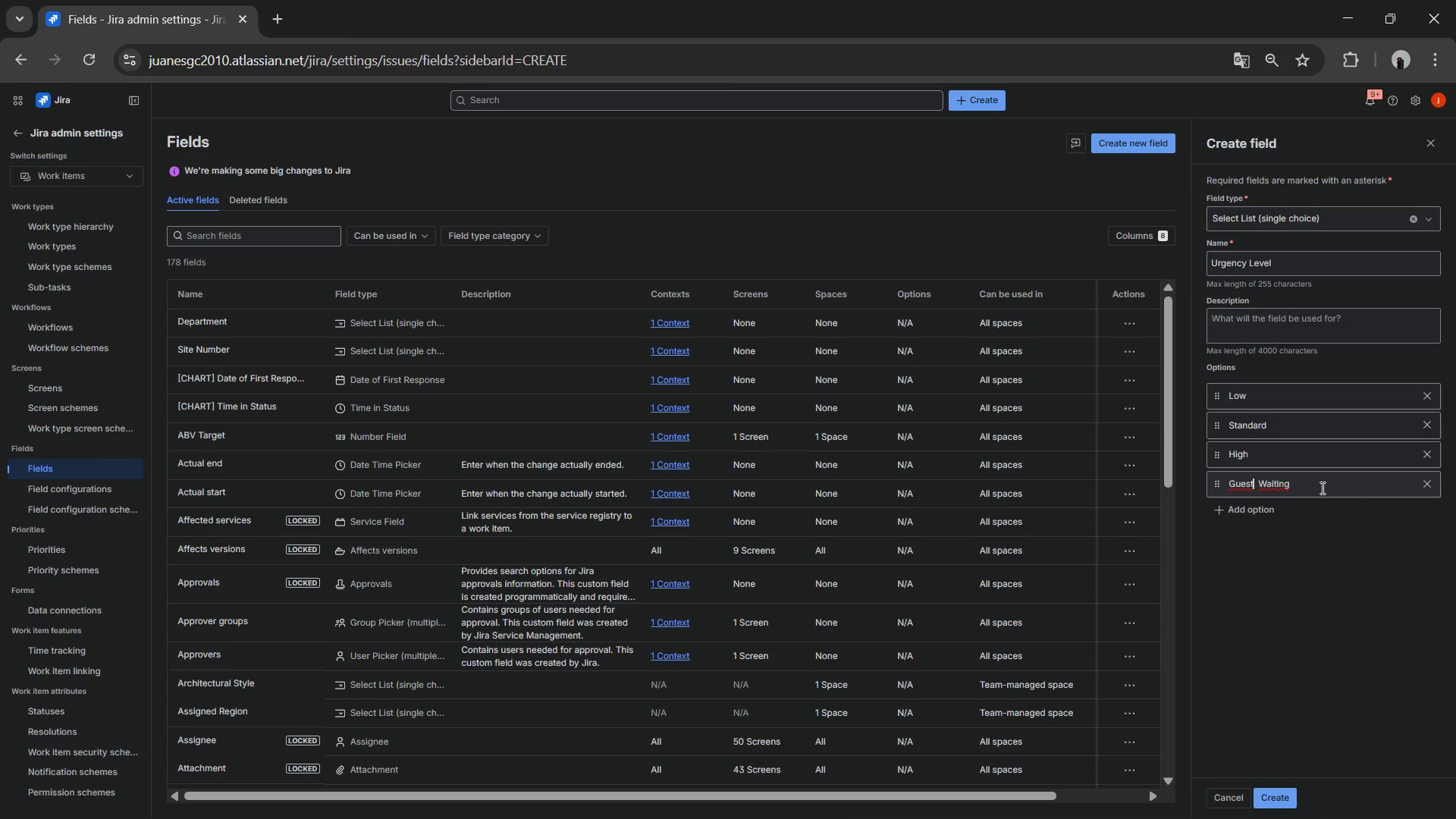 
key(ArrowRight)
 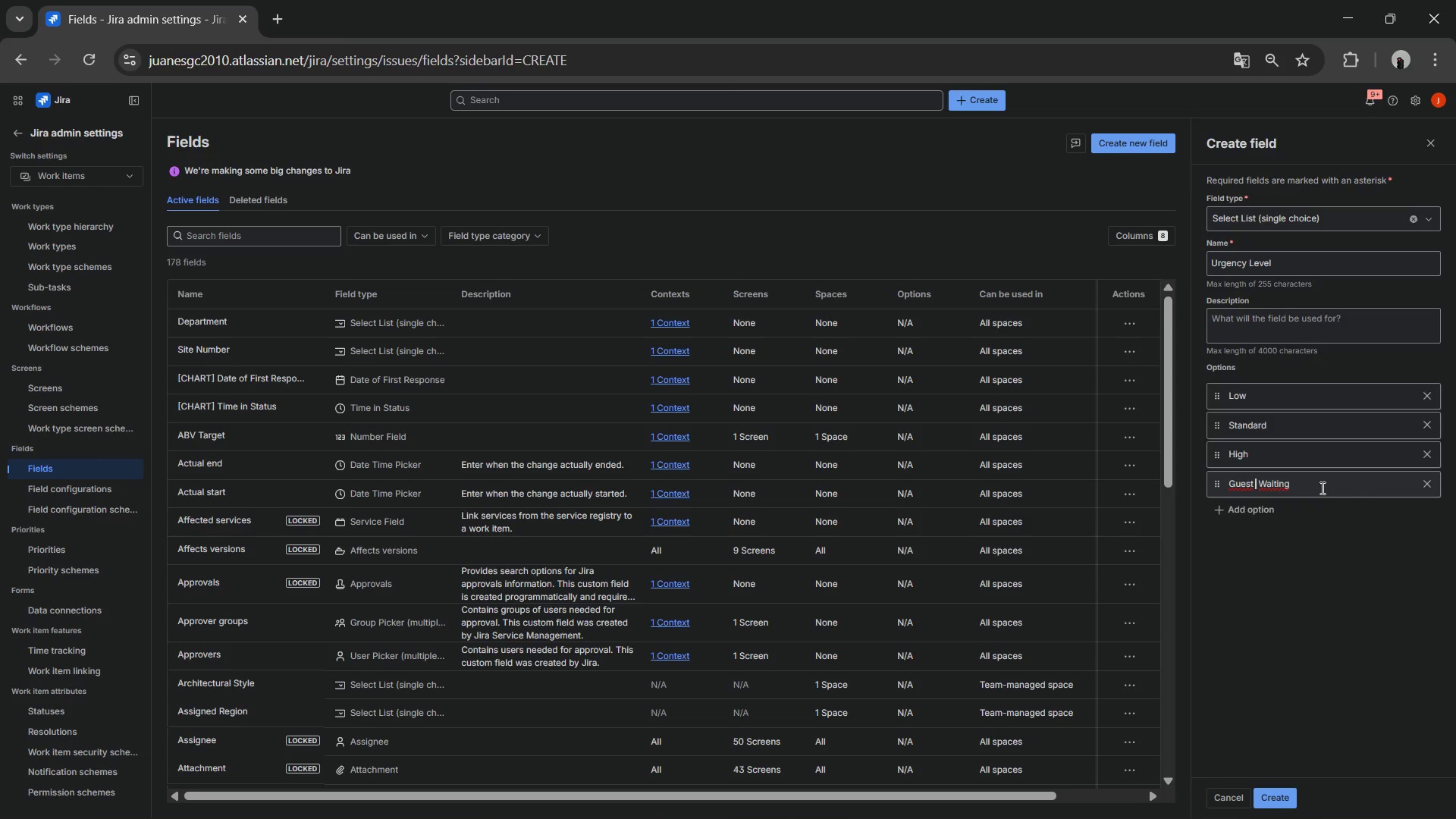 
key(ArrowRight)
 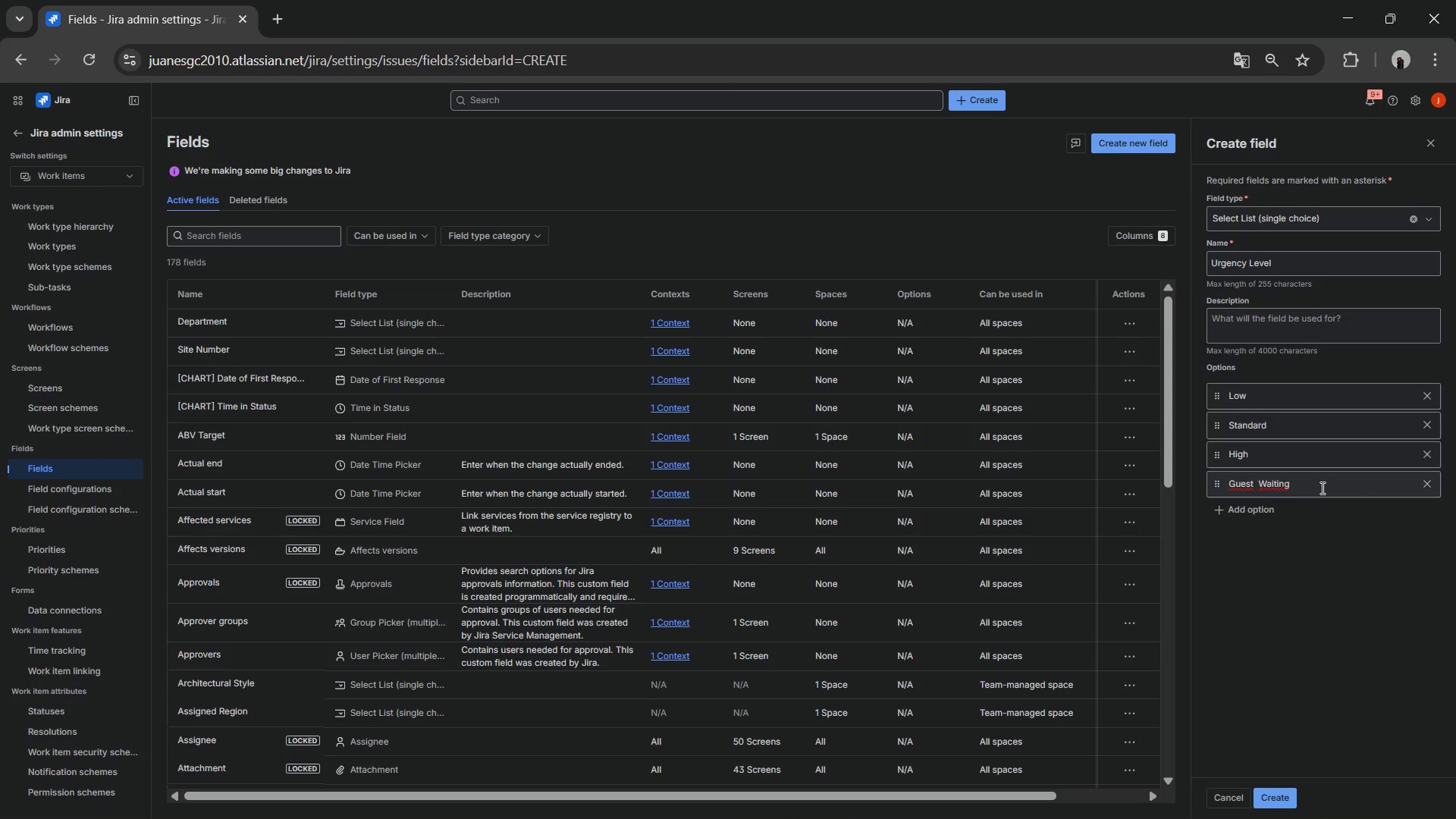 
key(Backspace)
 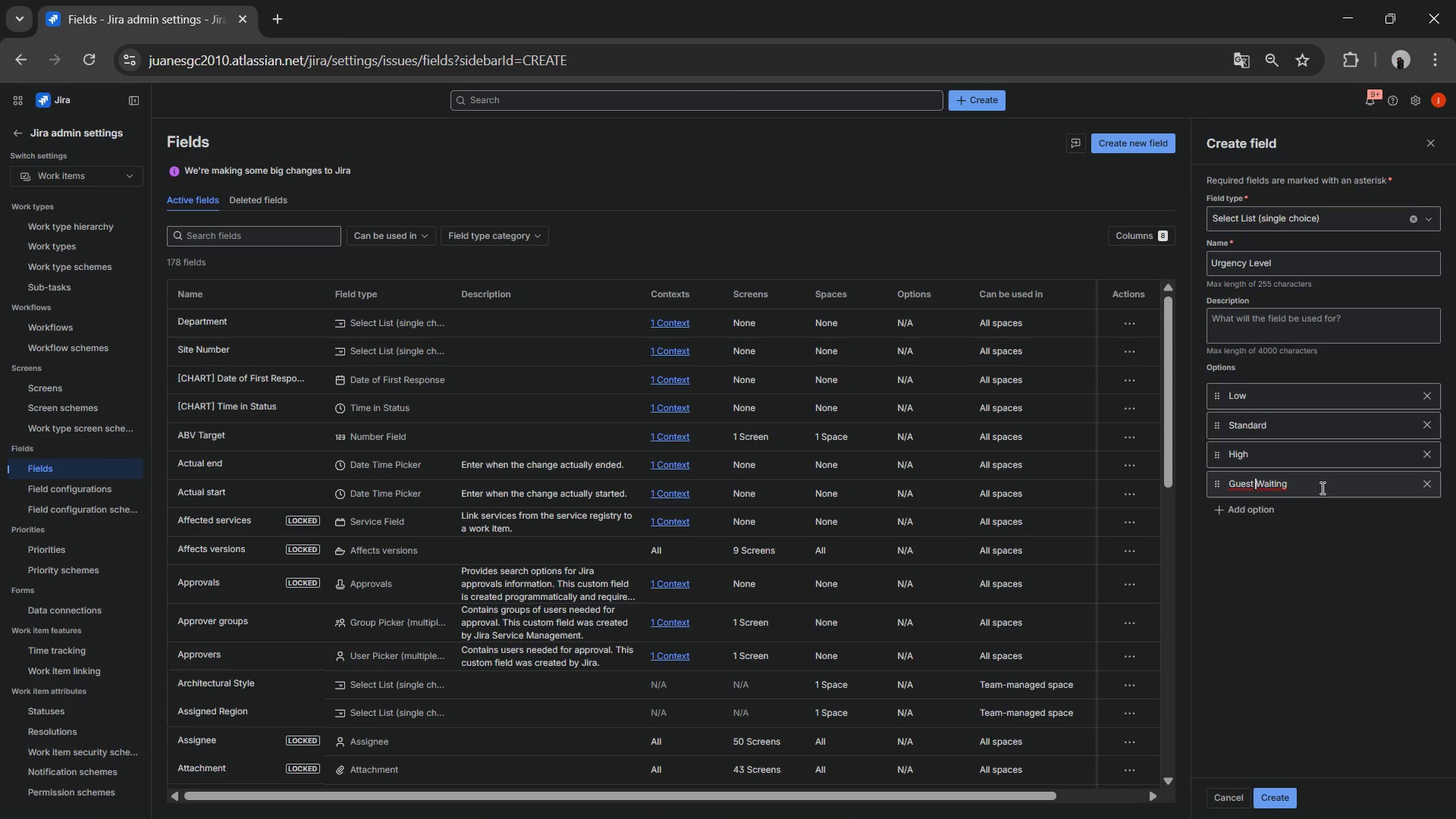 
left_click([1312, 639])
 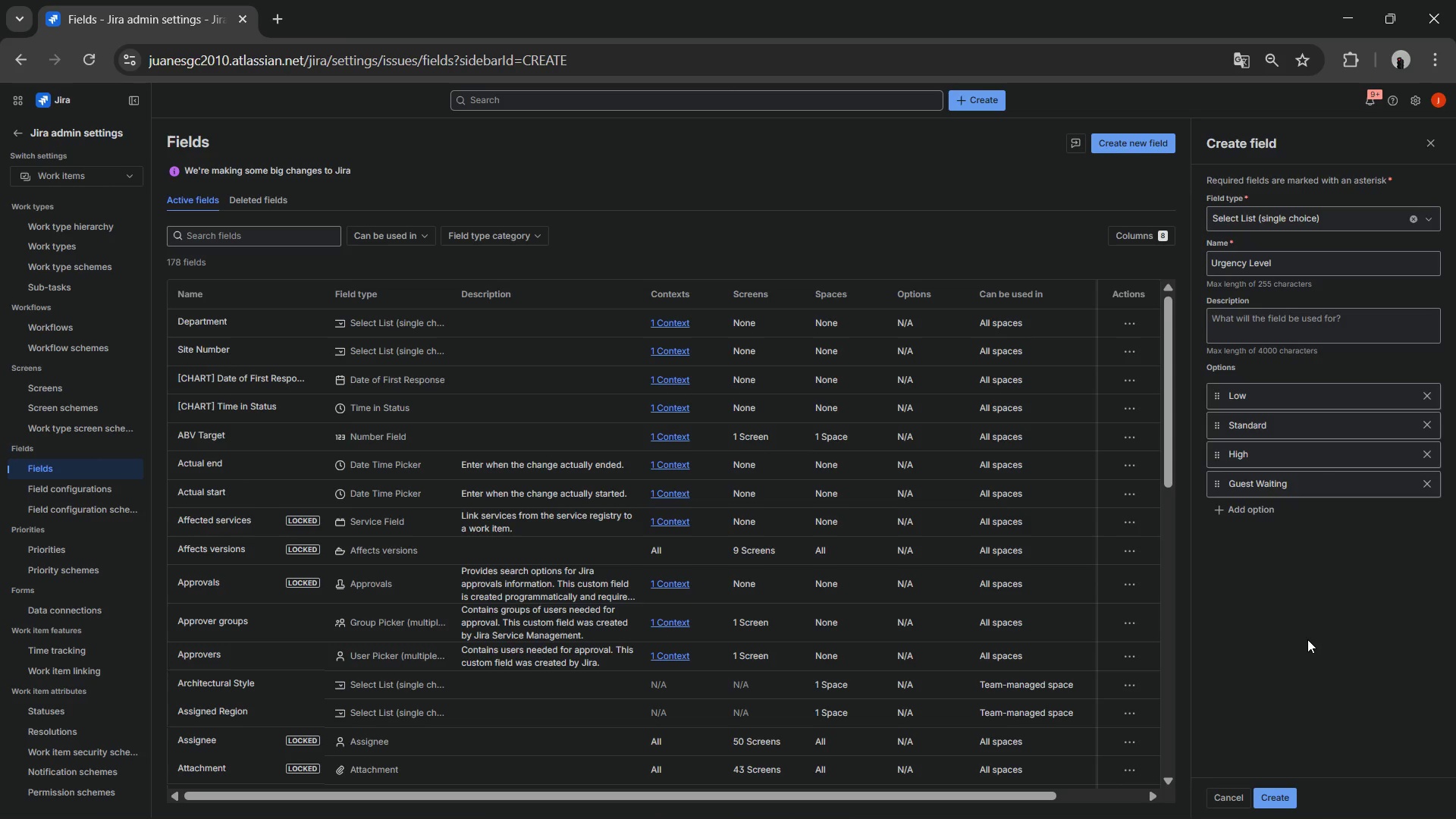 
key(Alt+AltLeft)
 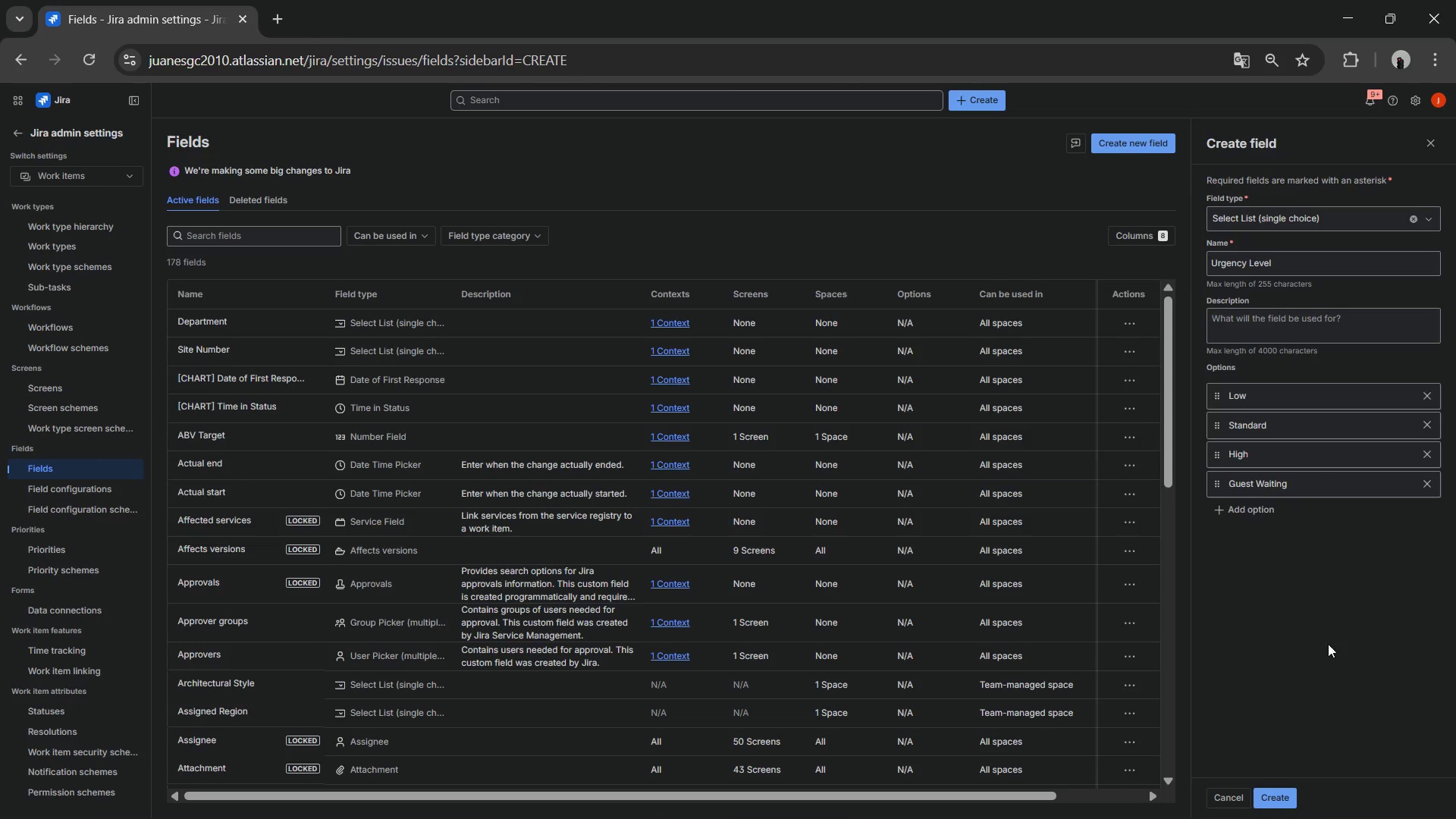 
key(Alt+Tab)